 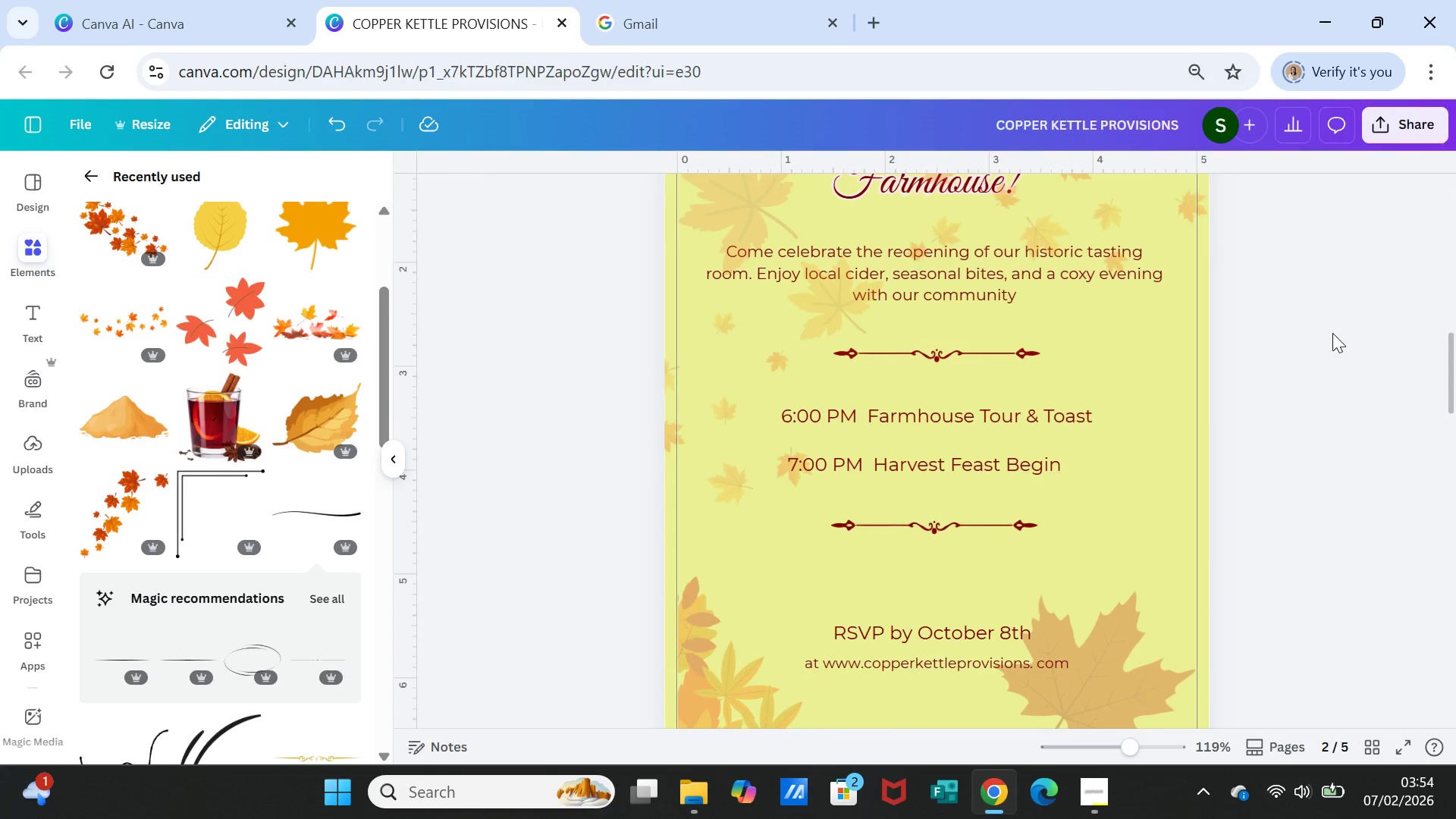 
scroll: coordinate [1329, 309], scroll_direction: down, amount: 6.0
 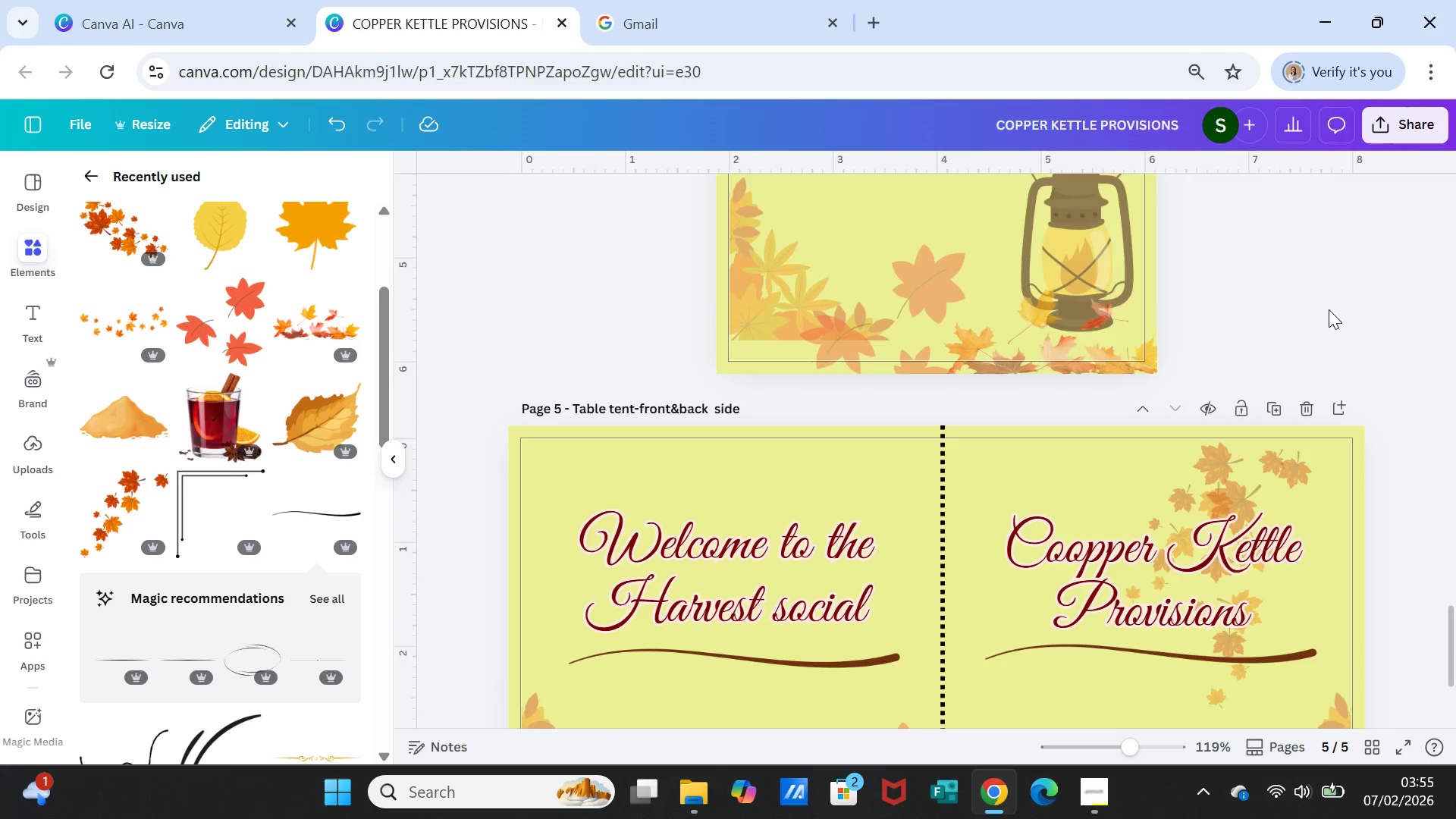 
scroll: coordinate [1338, 303], scroll_direction: up, amount: 5.0
 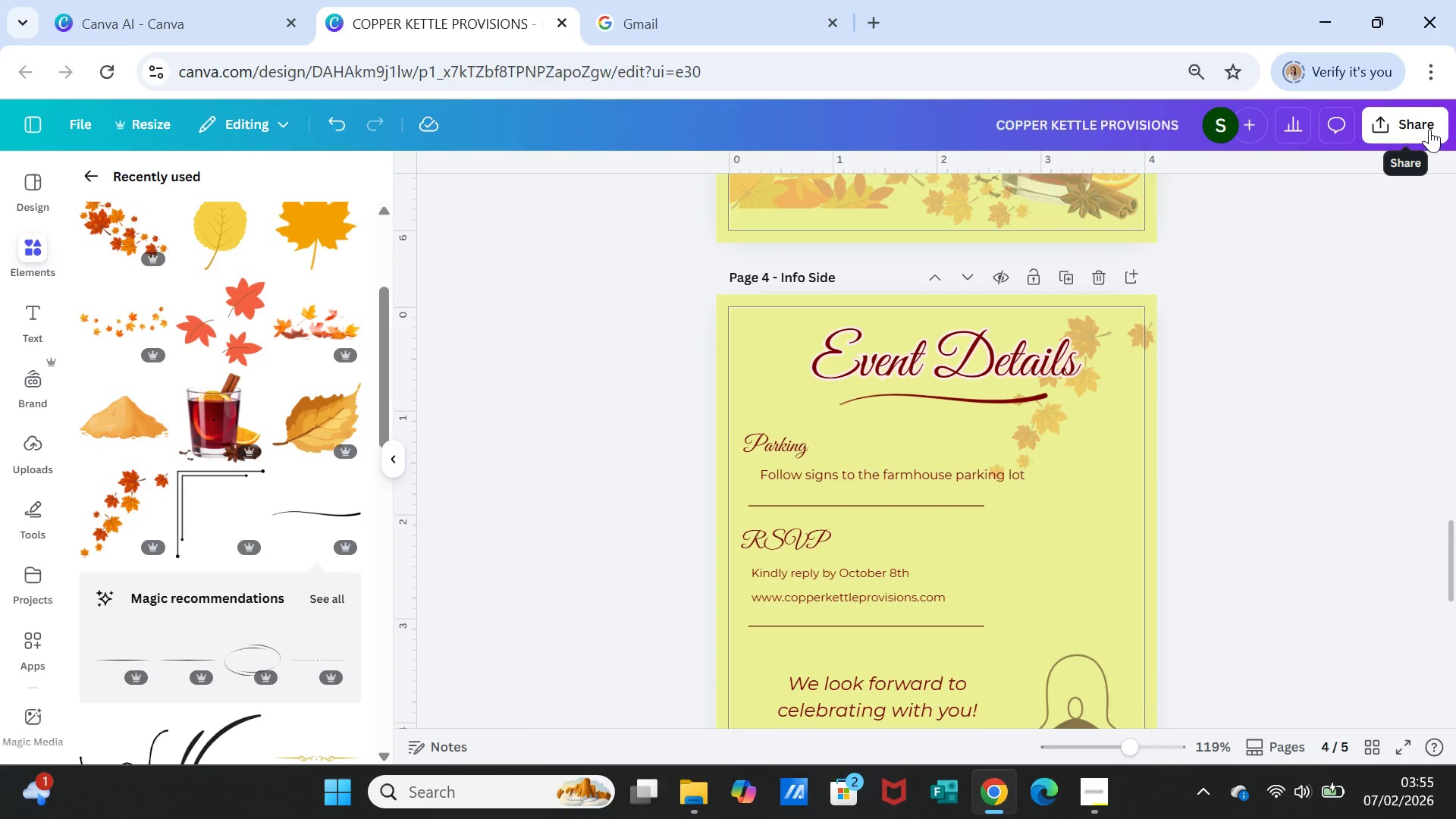 
wait(5.35)
 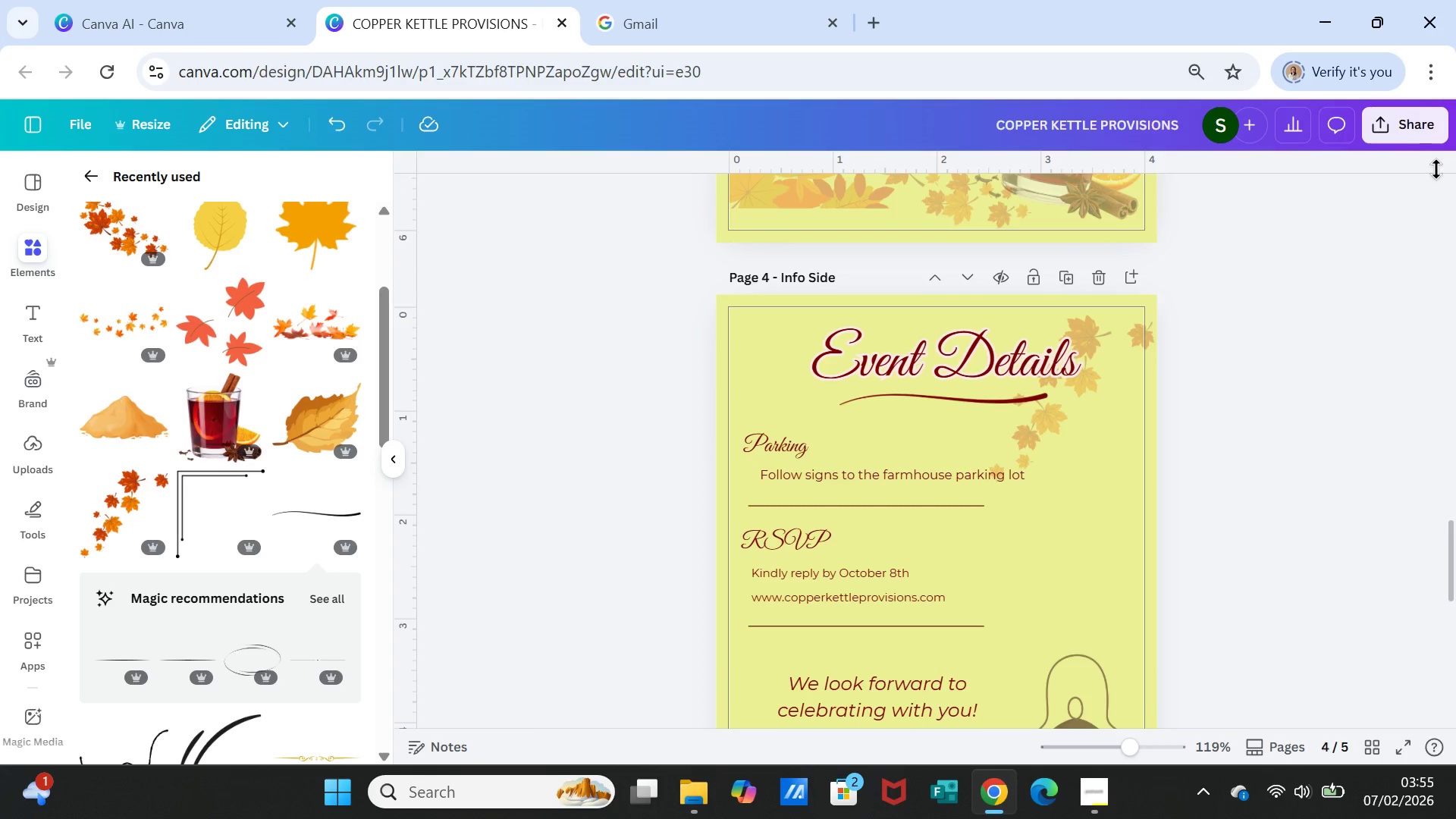 
left_click([1429, 127])
 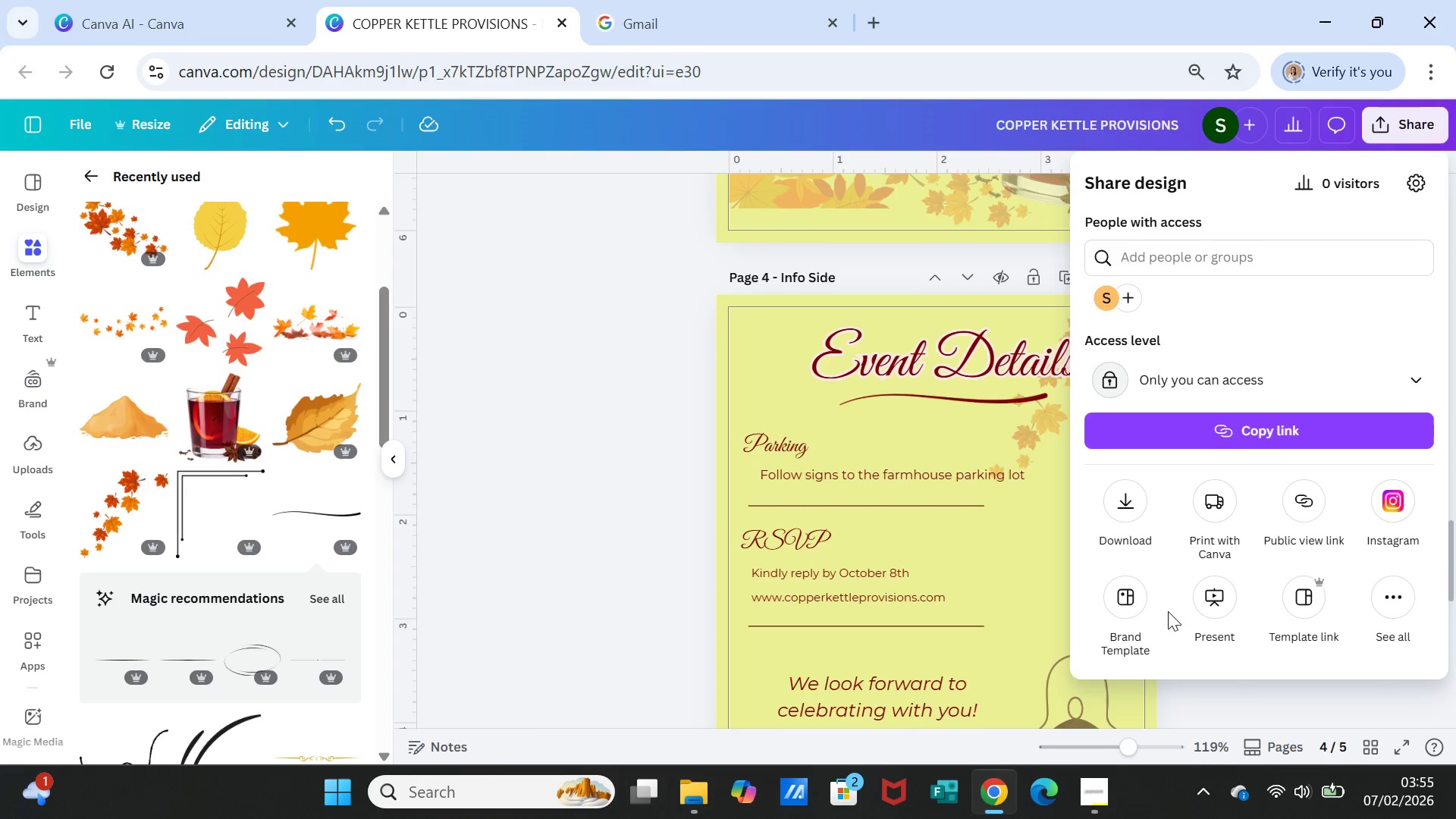 
left_click([1122, 510])
 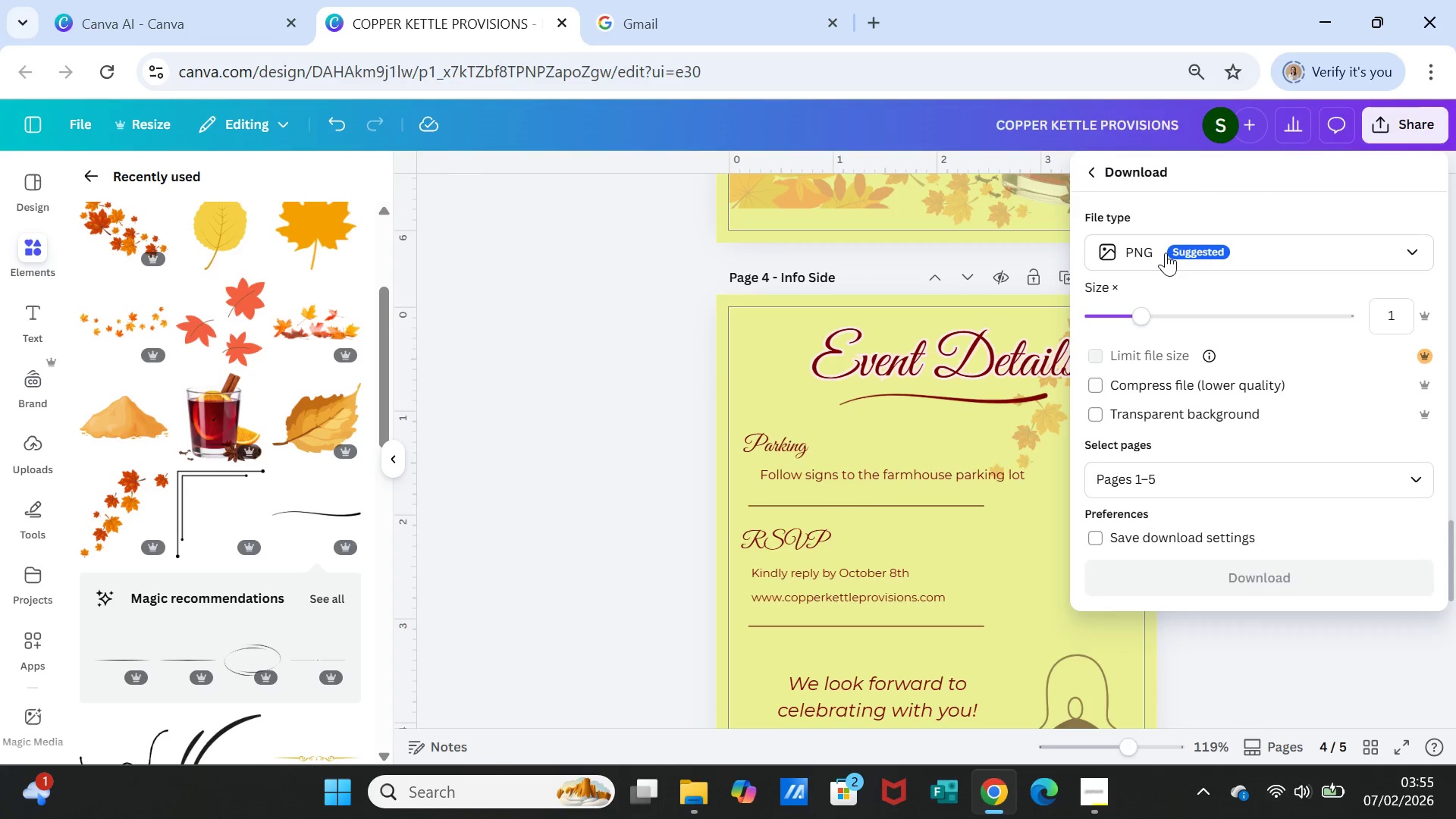 
left_click([1166, 253])
 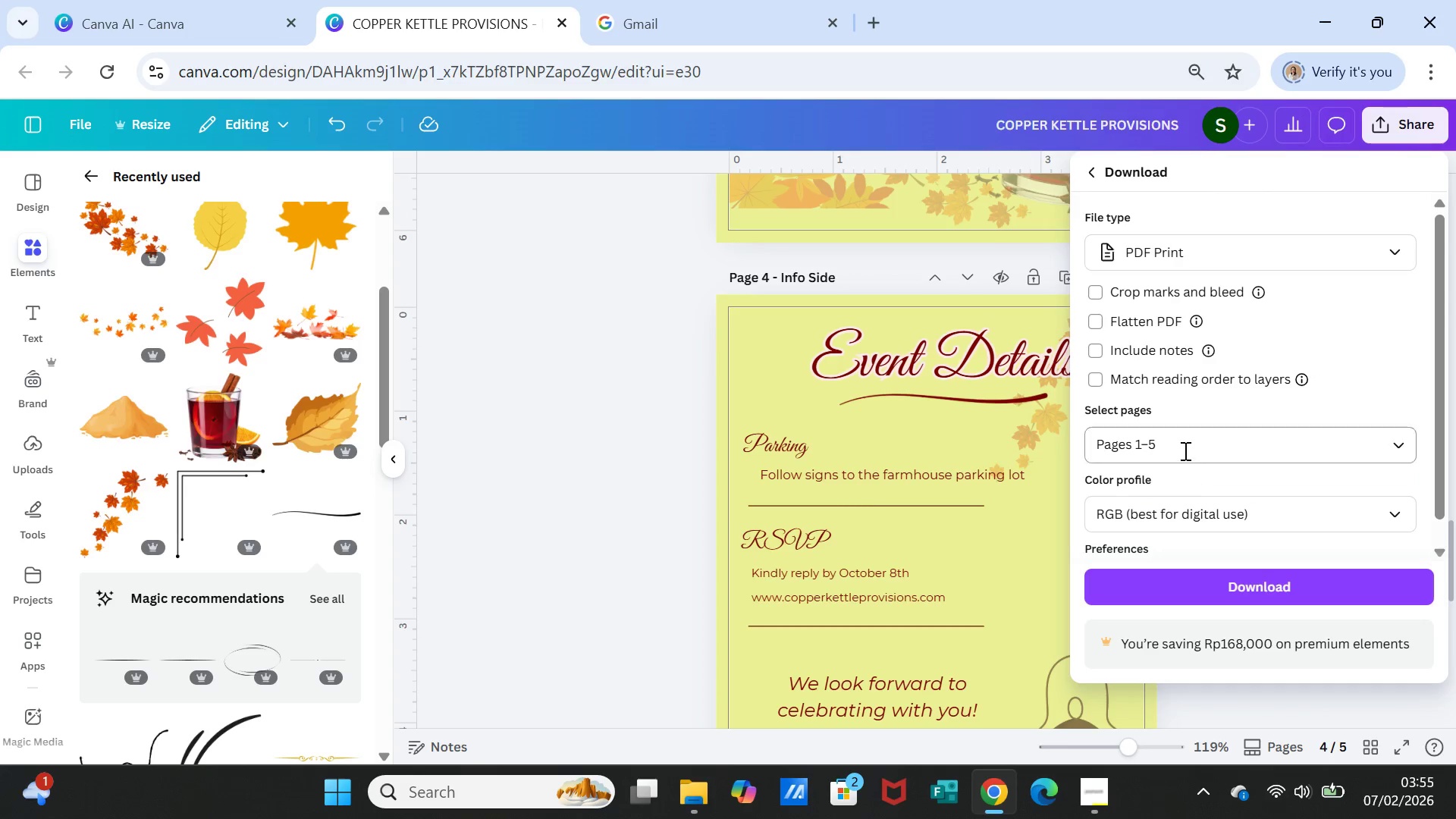 
left_click([1082, 807])
 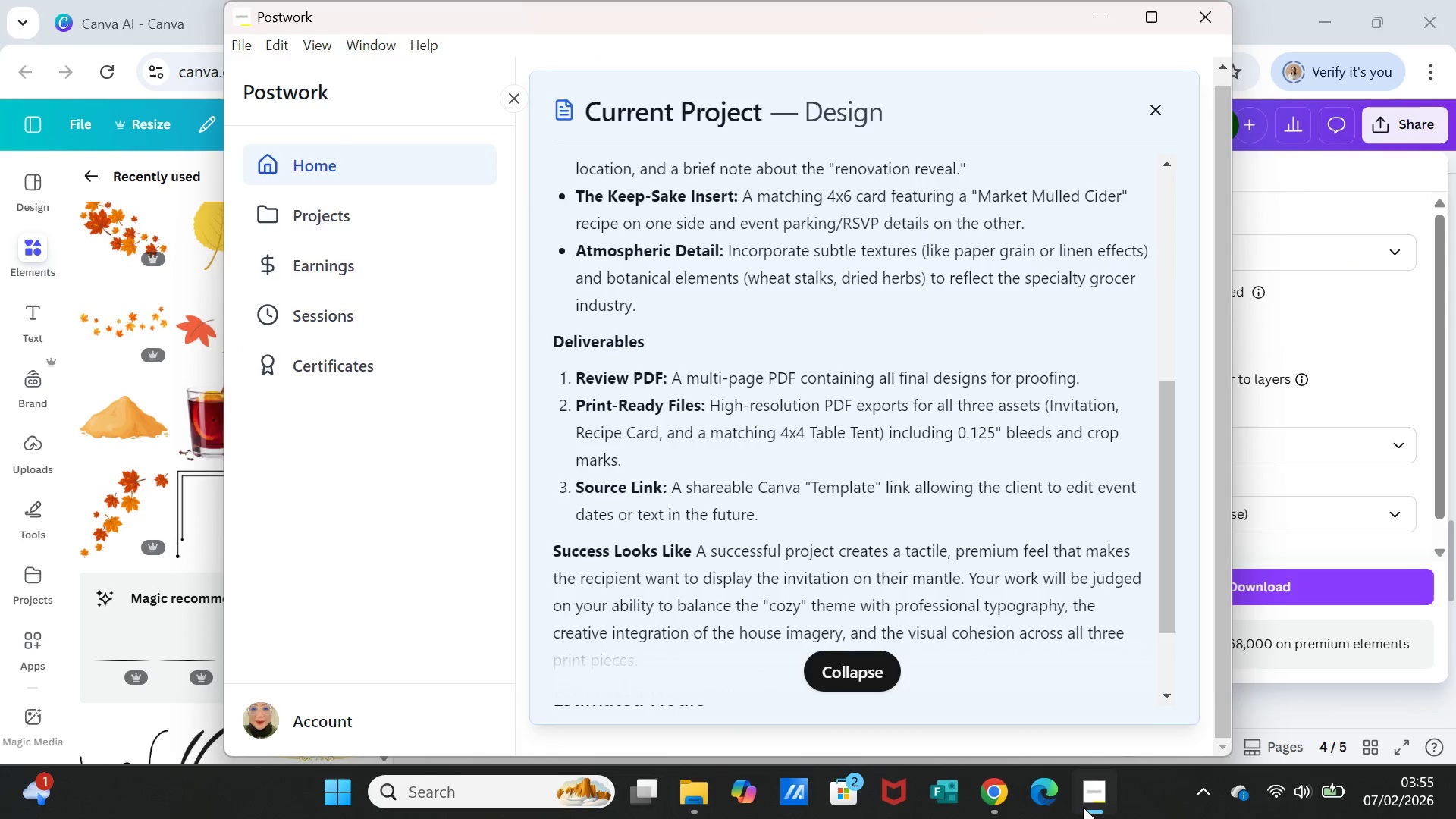 
wait(6.34)
 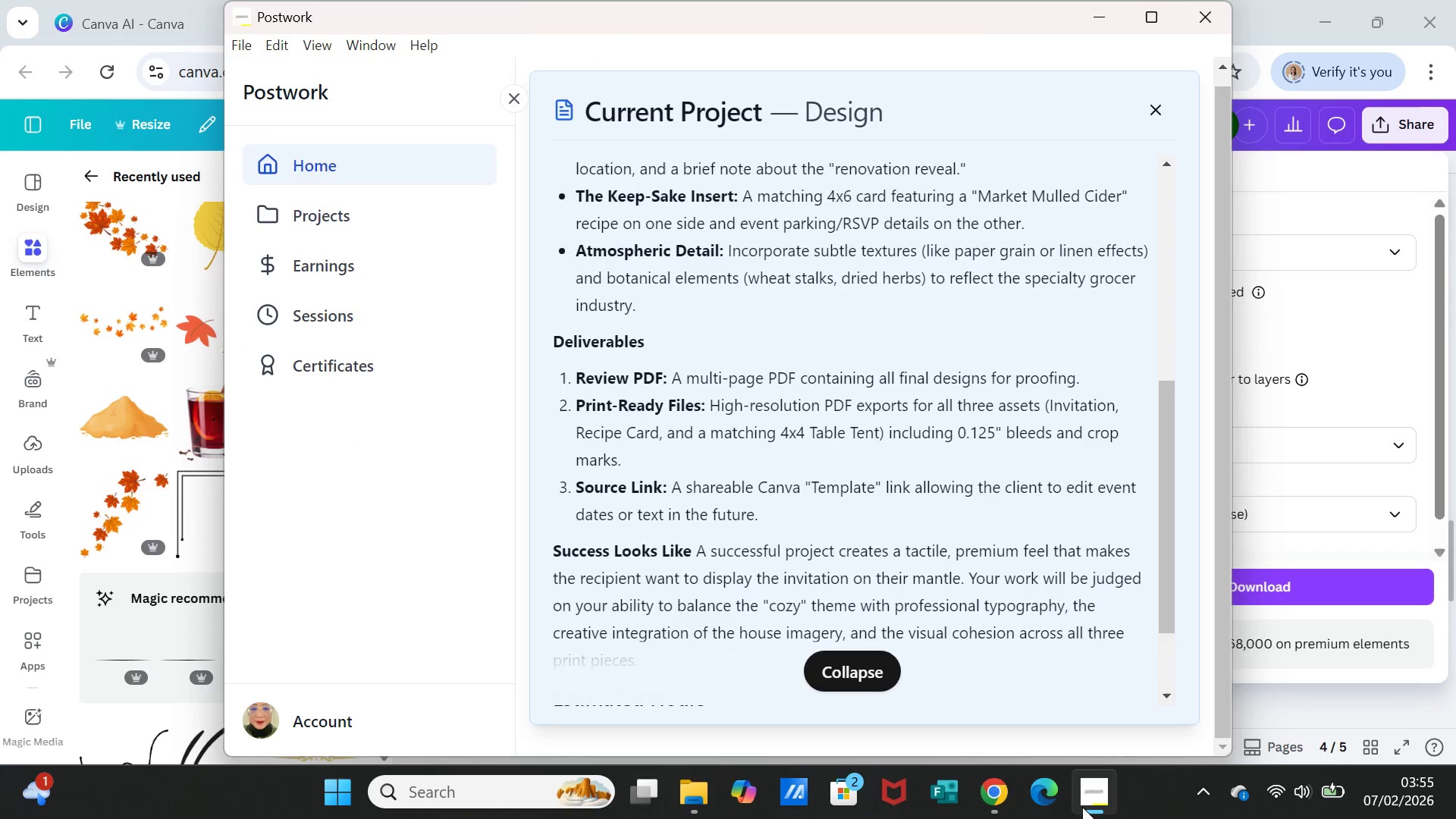 
left_click([1097, 286])